 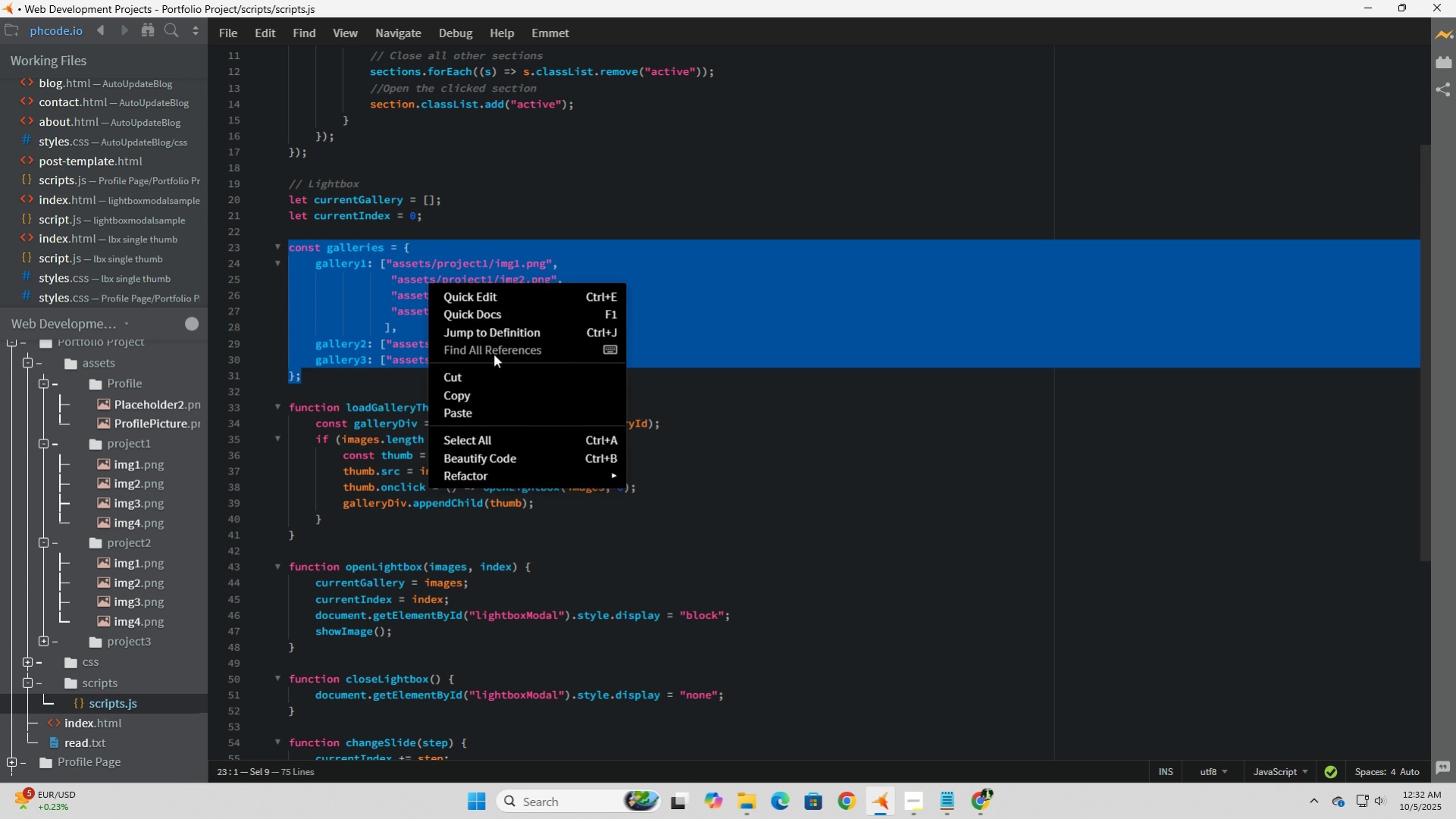 
left_click([516, 449])
 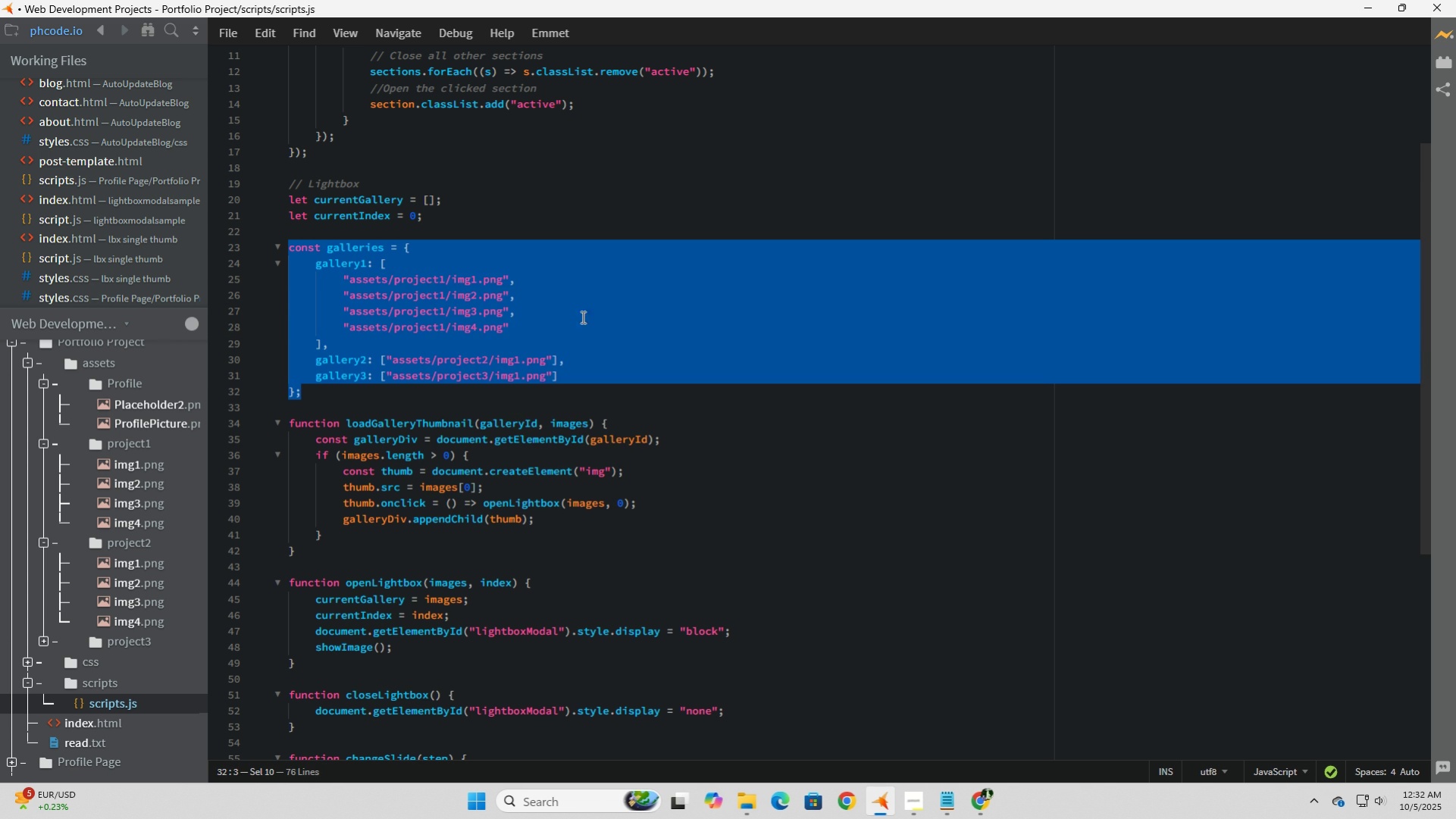 
left_click([593, 307])
 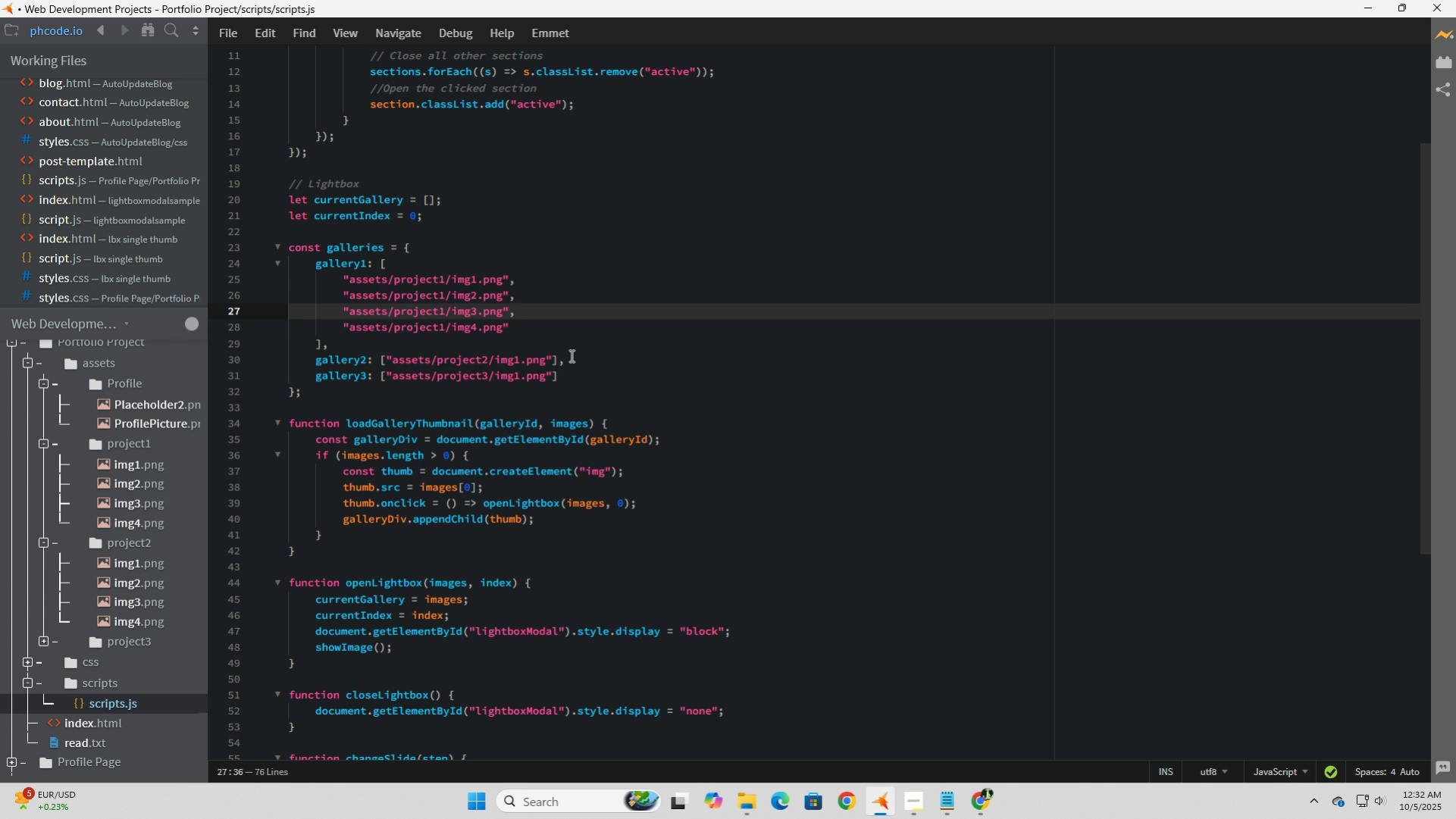 
left_click([550, 359])
 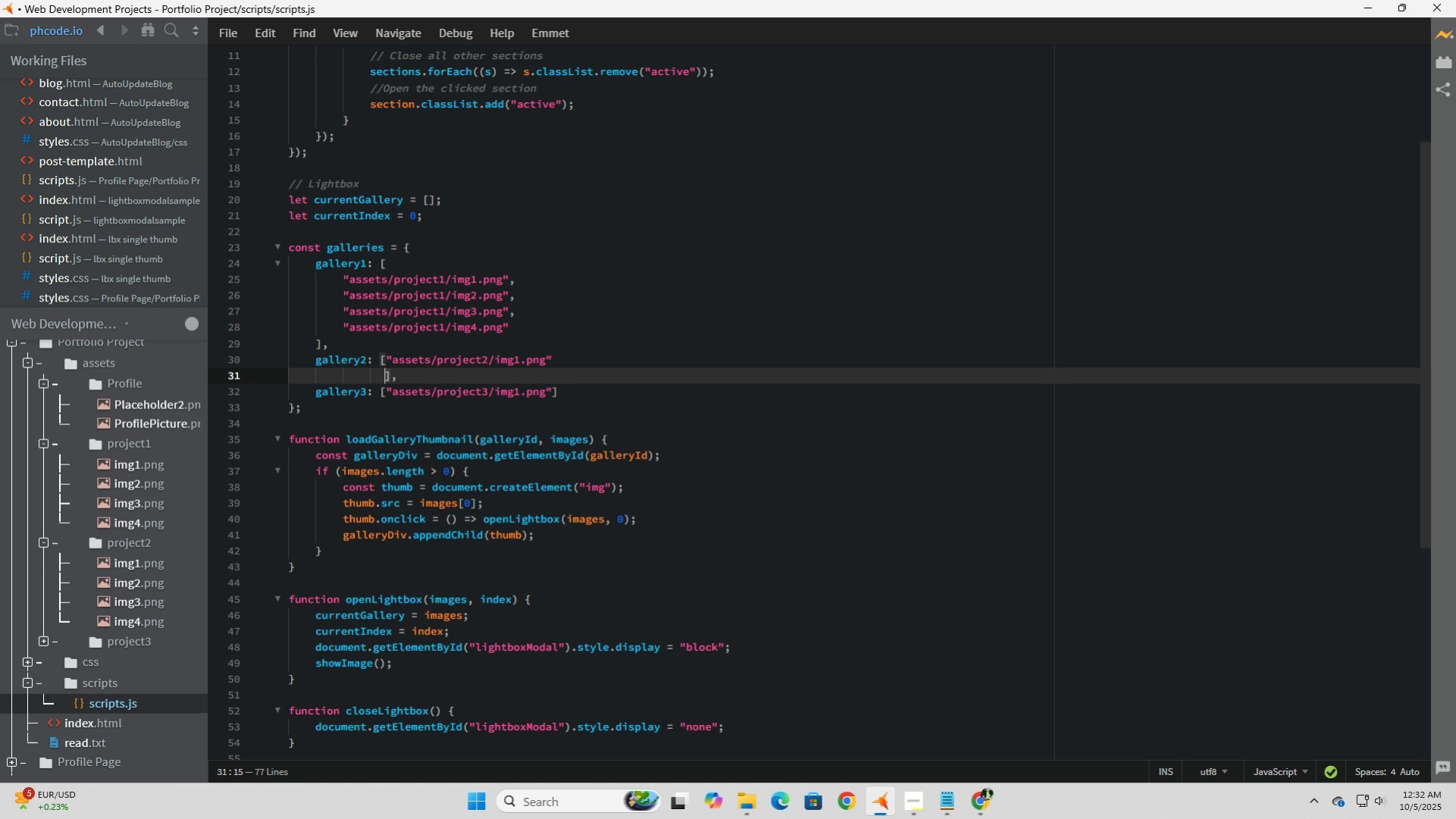 
key(Enter)